 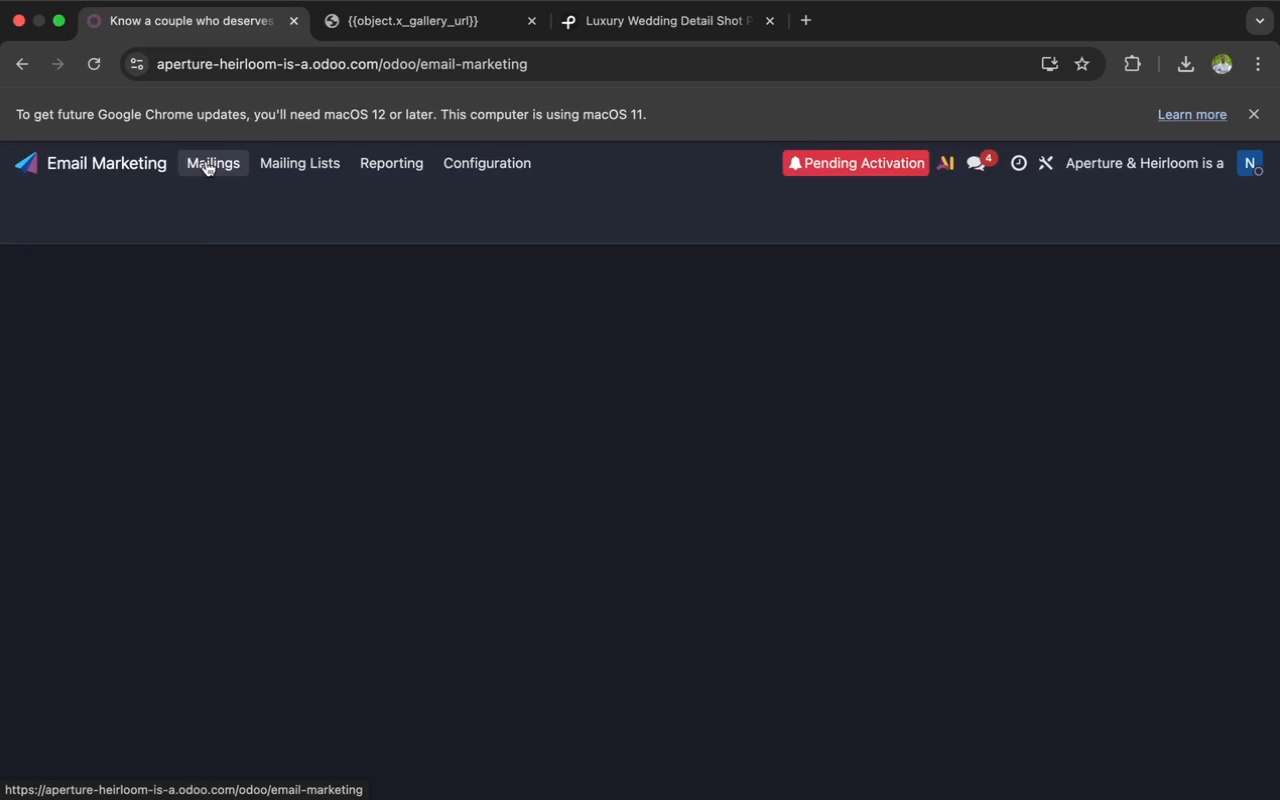 
left_click([276, 377])
 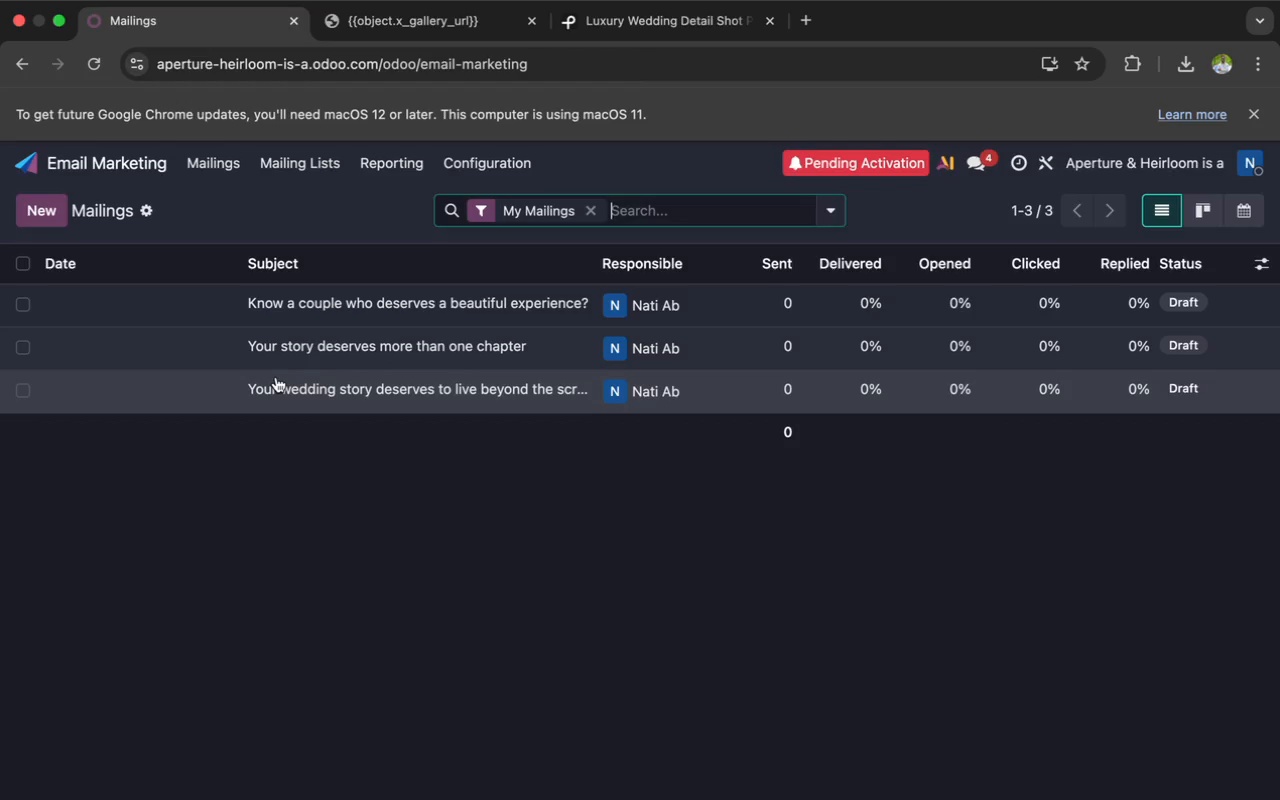 
mouse_move([307, 369])
 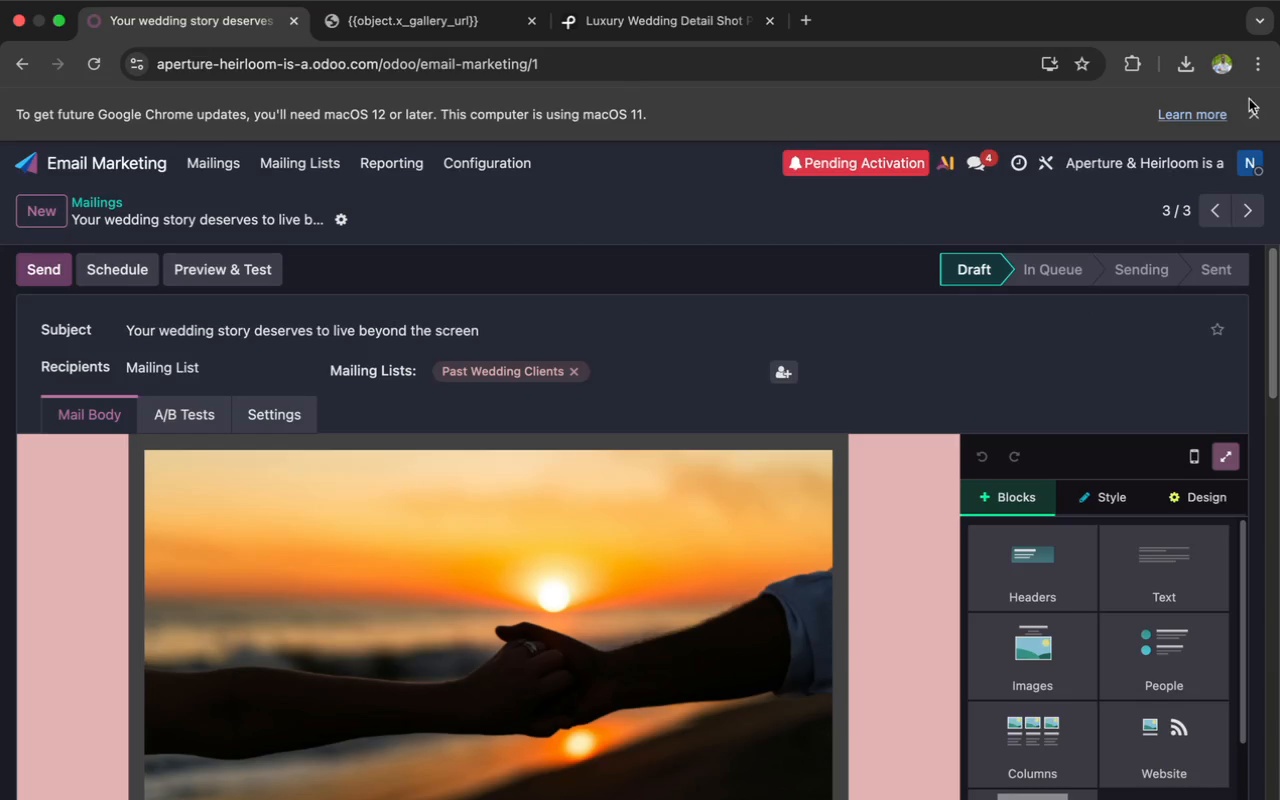 
left_click([1254, 67])
 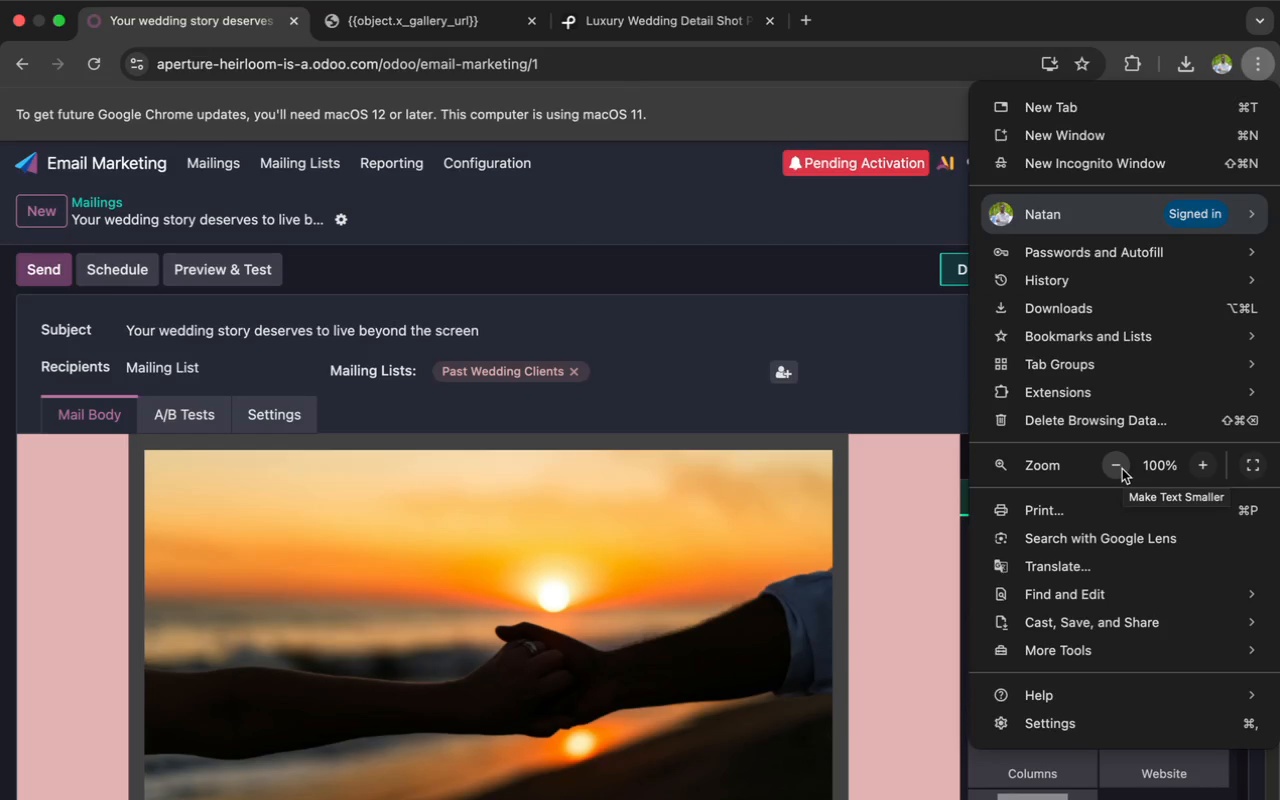 
wait(6.39)
 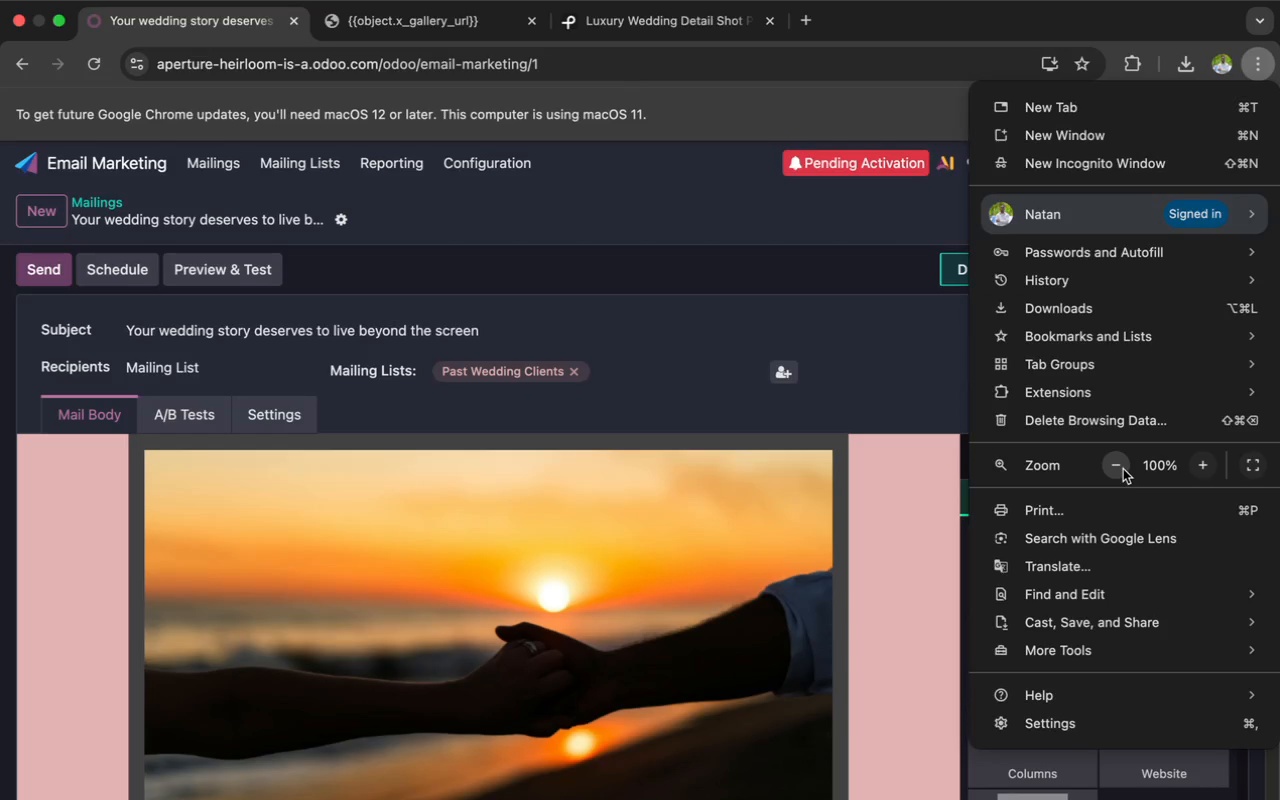 
double_click([1122, 471])
 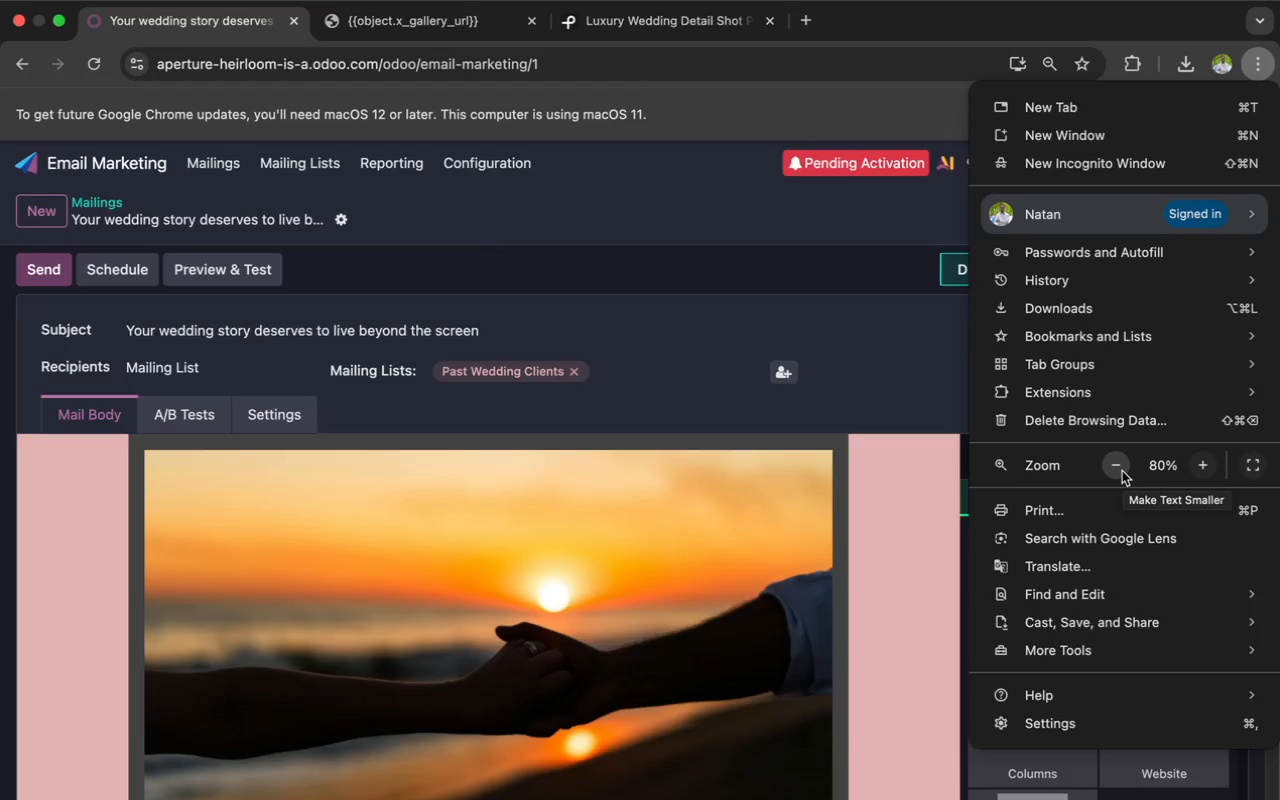 
triple_click([1122, 471])
 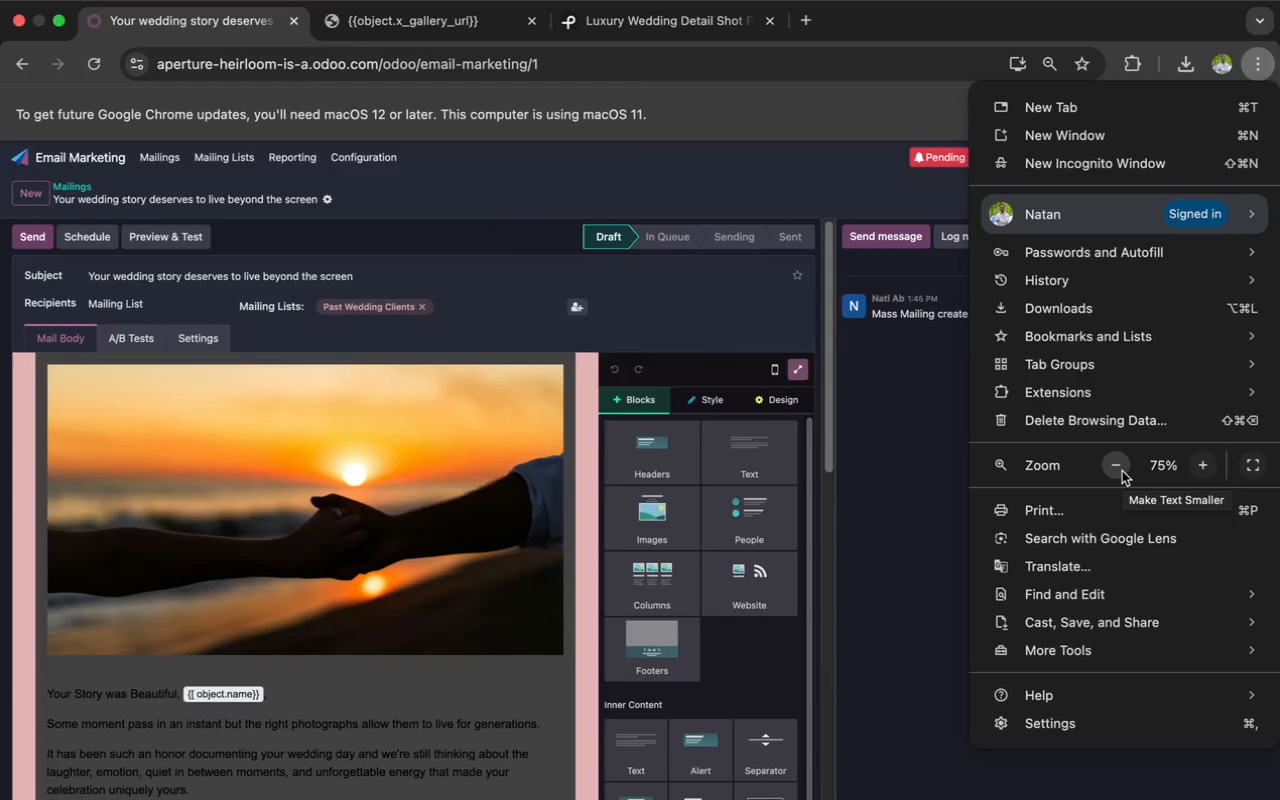 
left_click([1122, 472])
 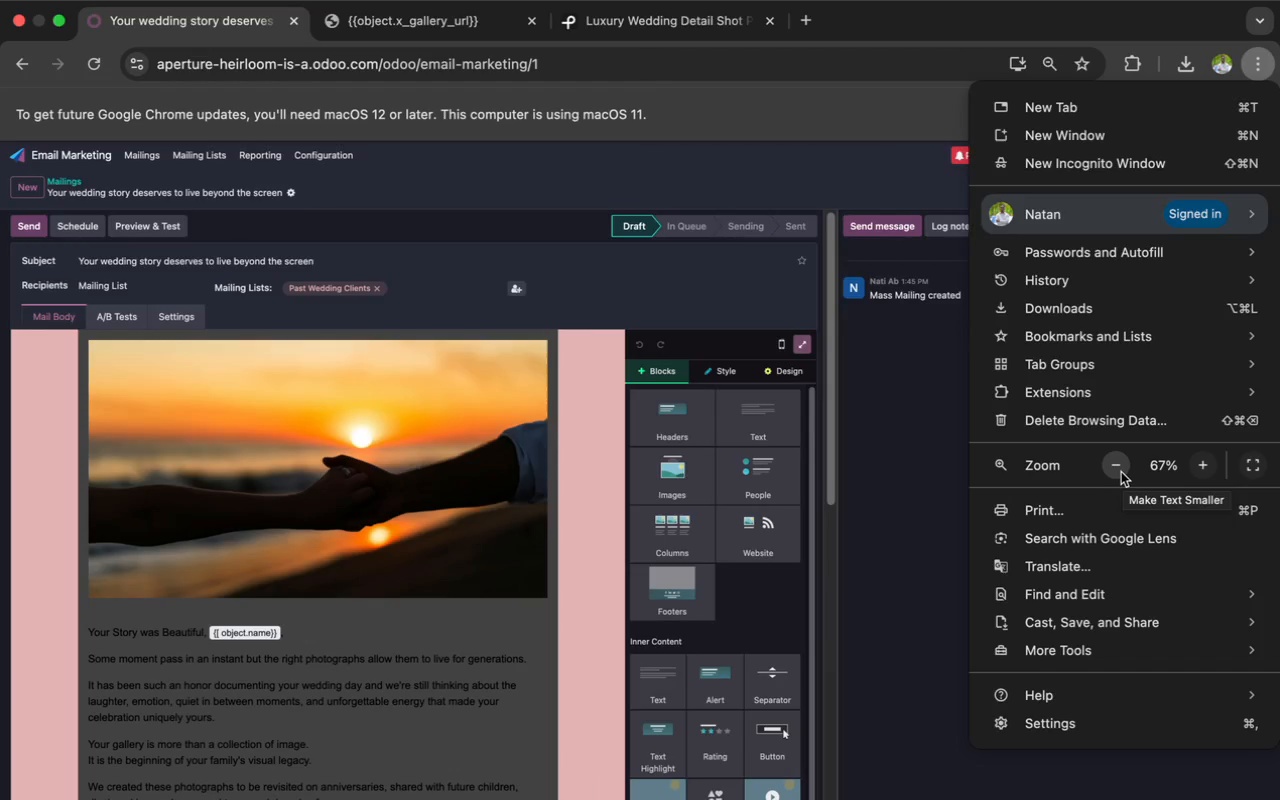 
left_click([1118, 471])
 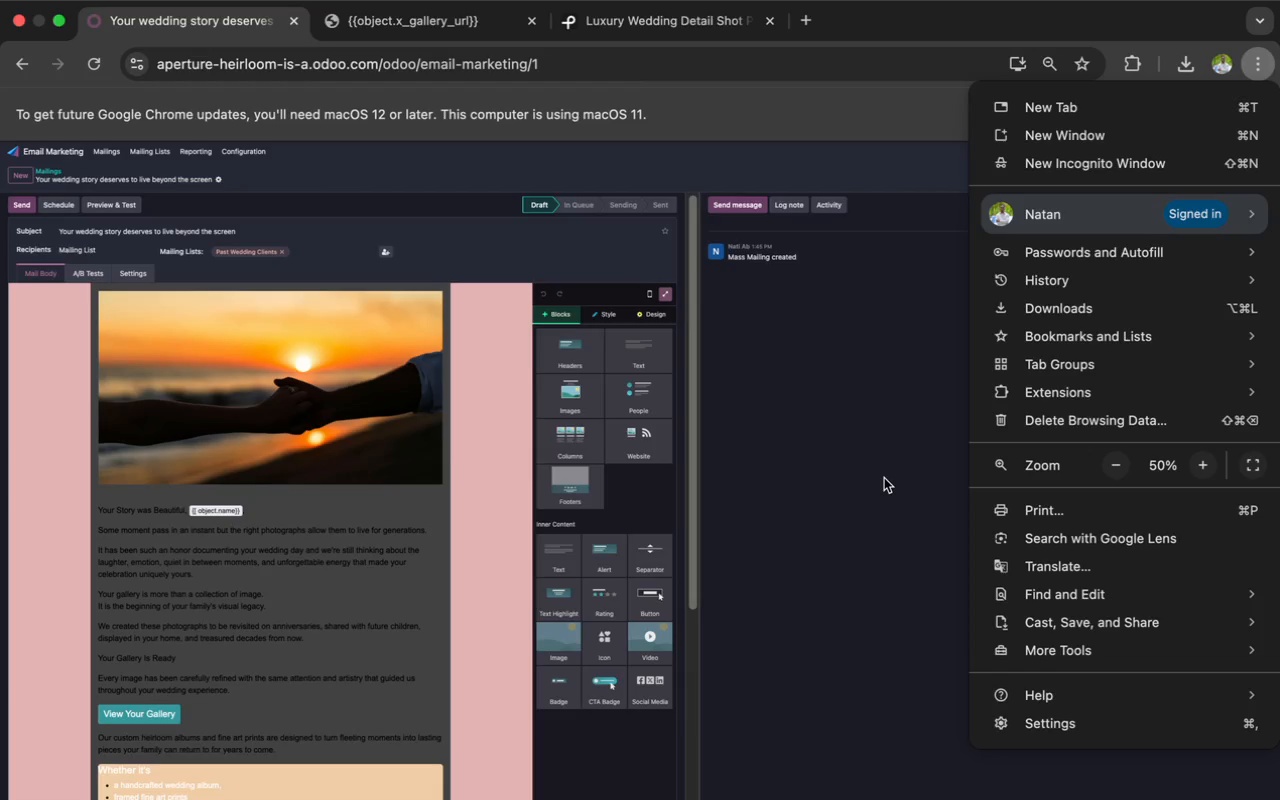 
wait(15.54)
 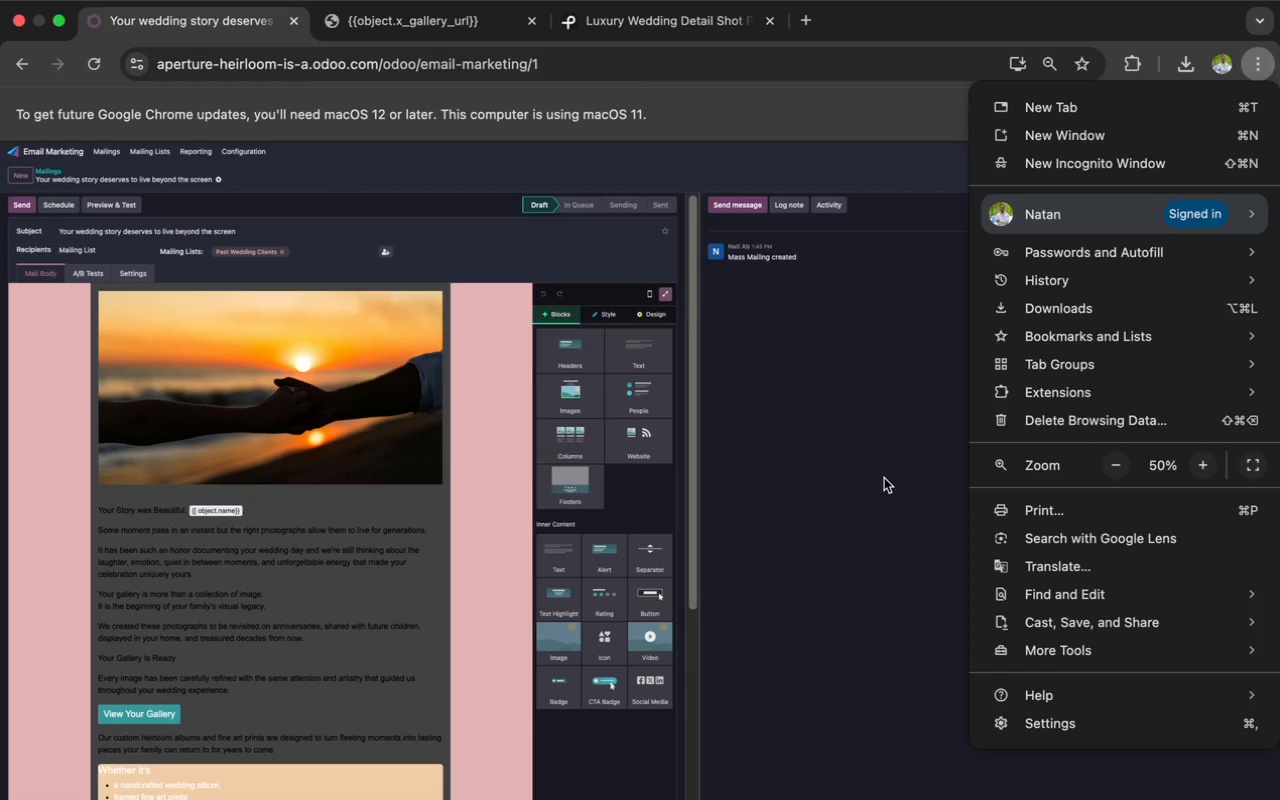 
left_click([663, 293])
 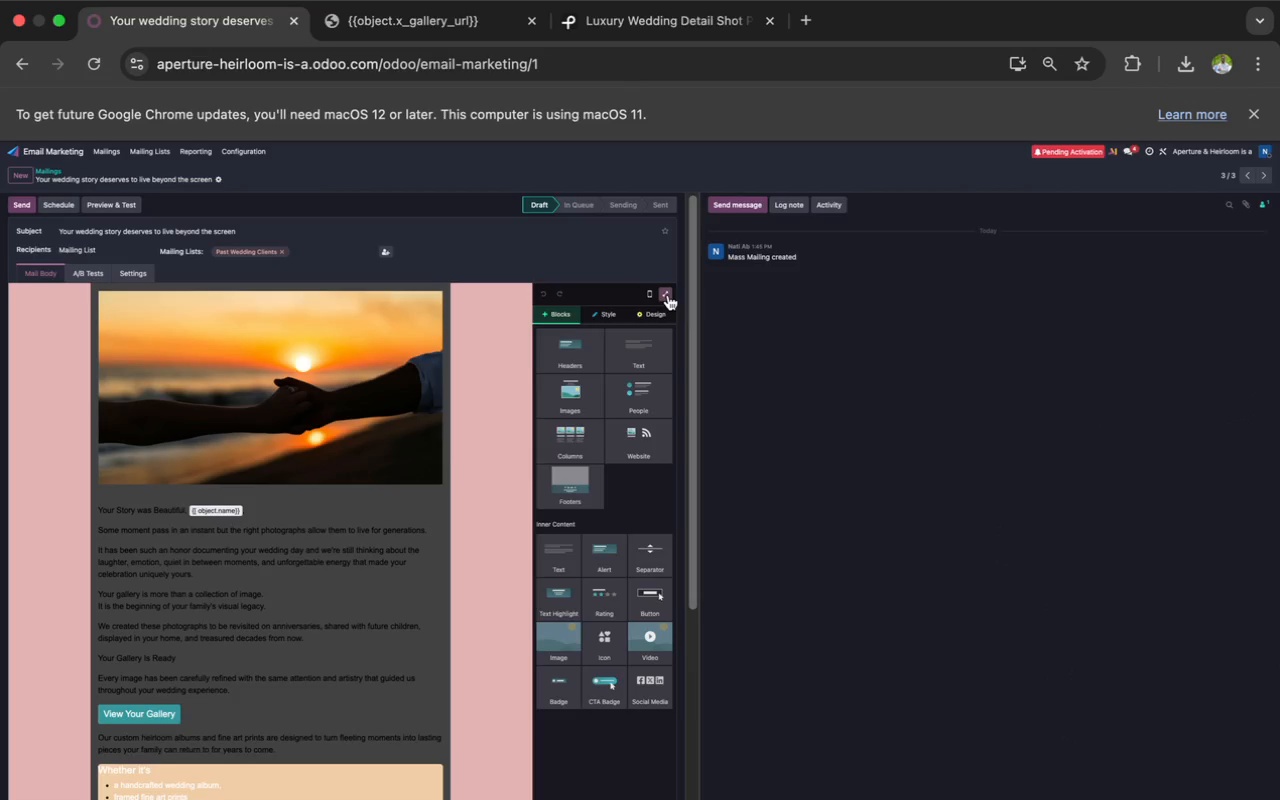 
left_click([667, 293])
 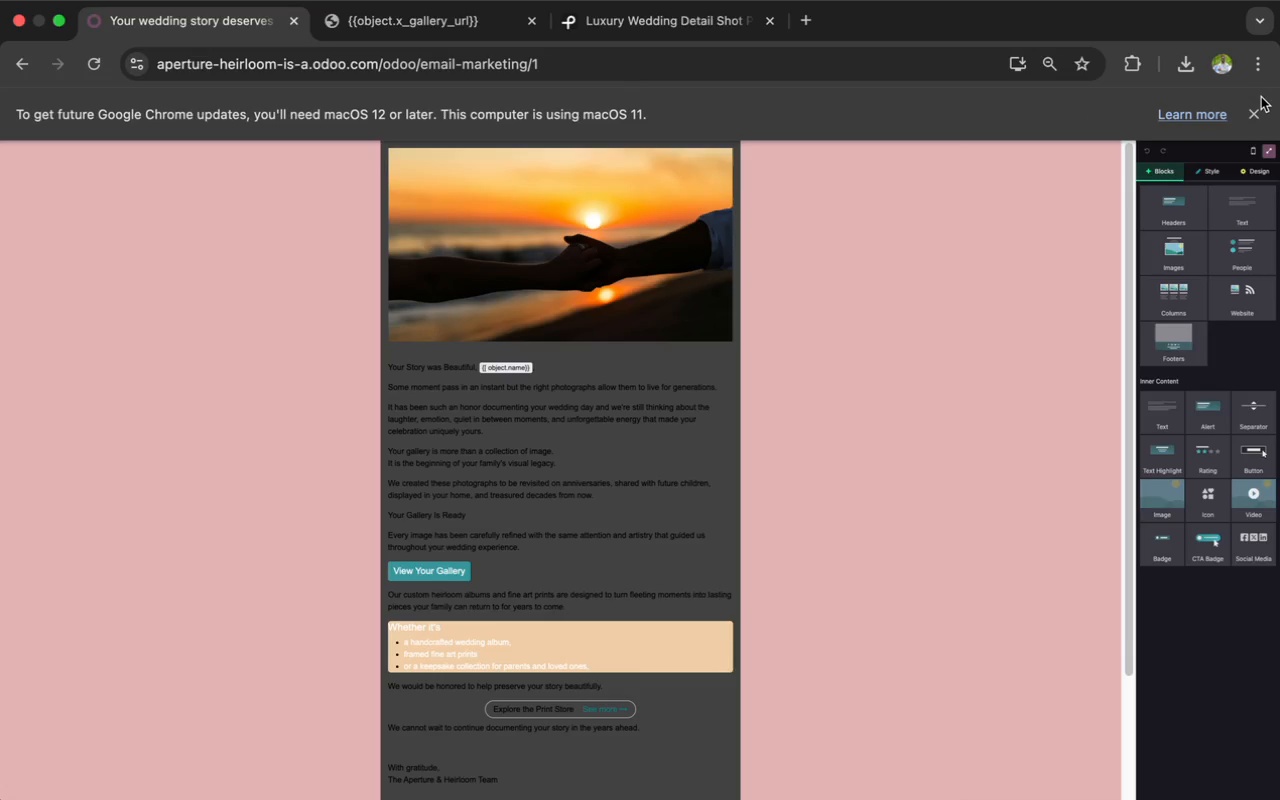 
left_click([1252, 113])
 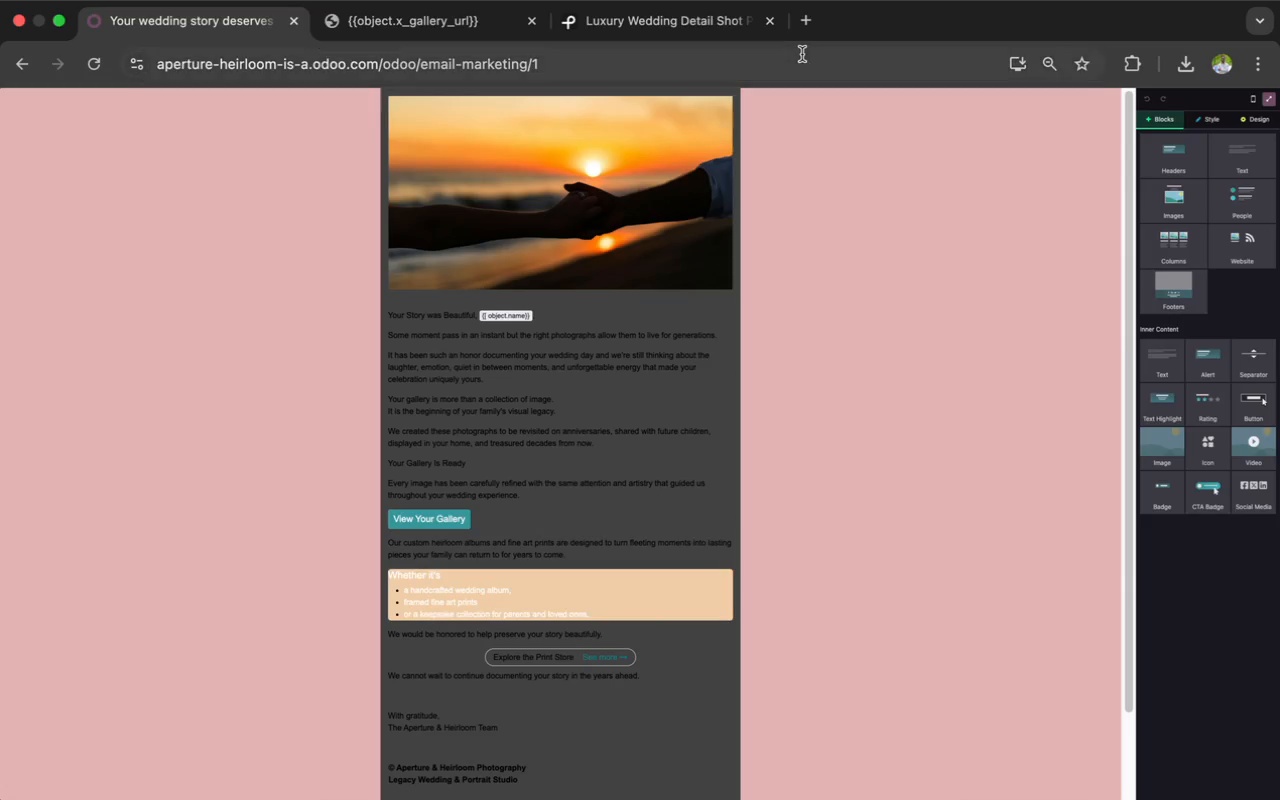 
left_click([770, 20])
 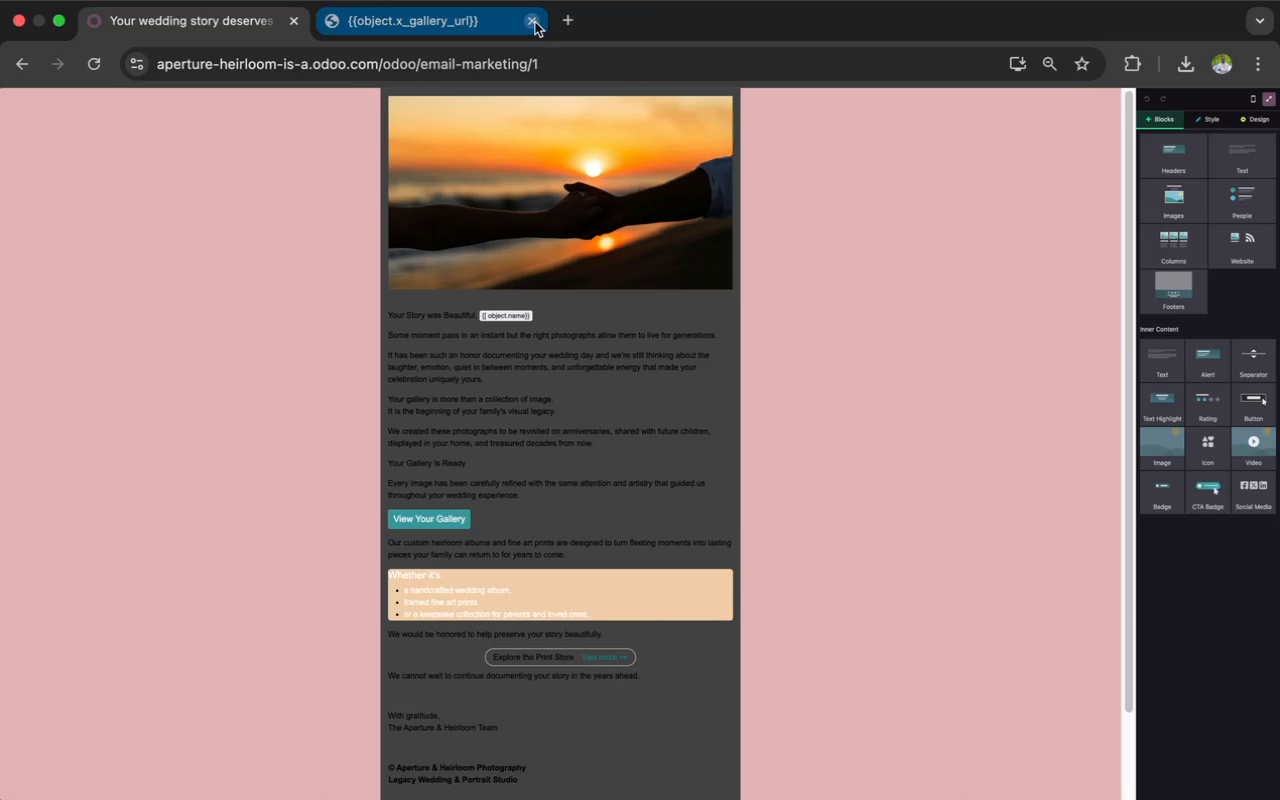 
left_click([535, 22])
 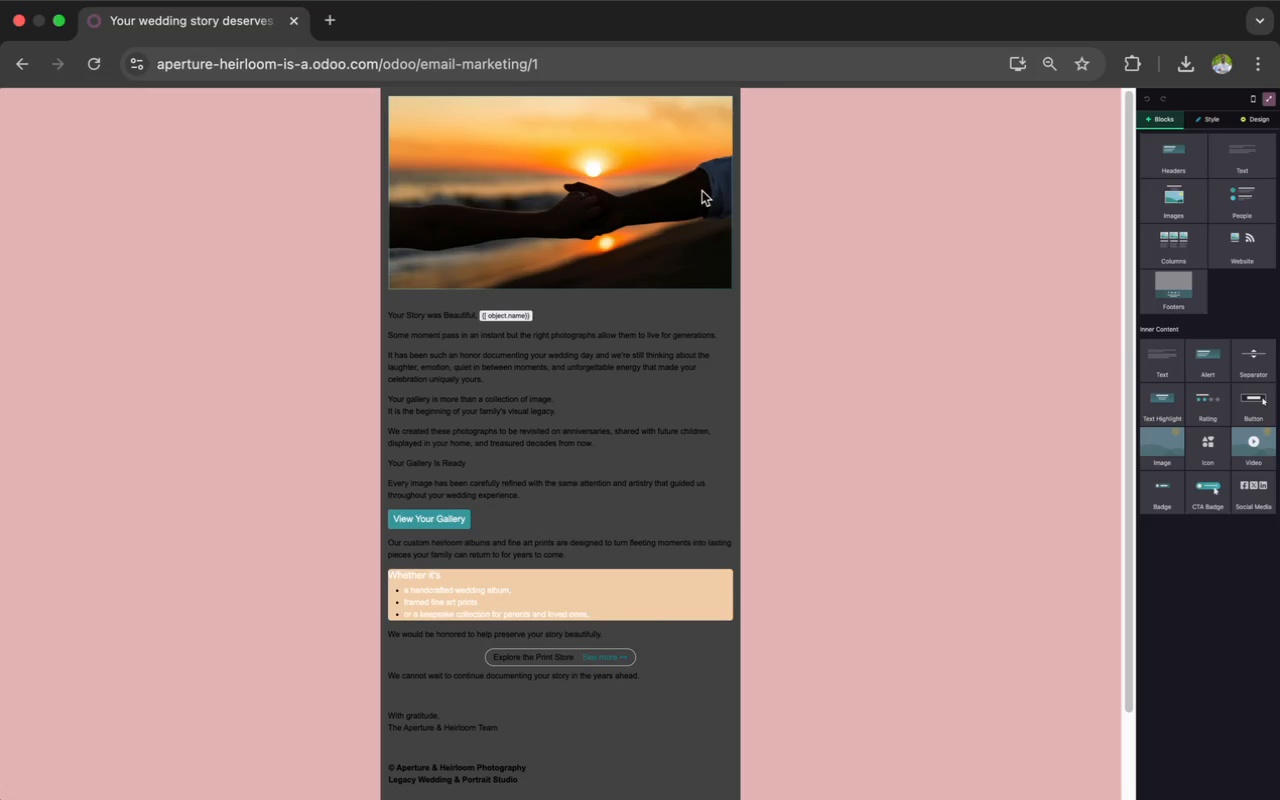 
key(Meta+Shift+3)
 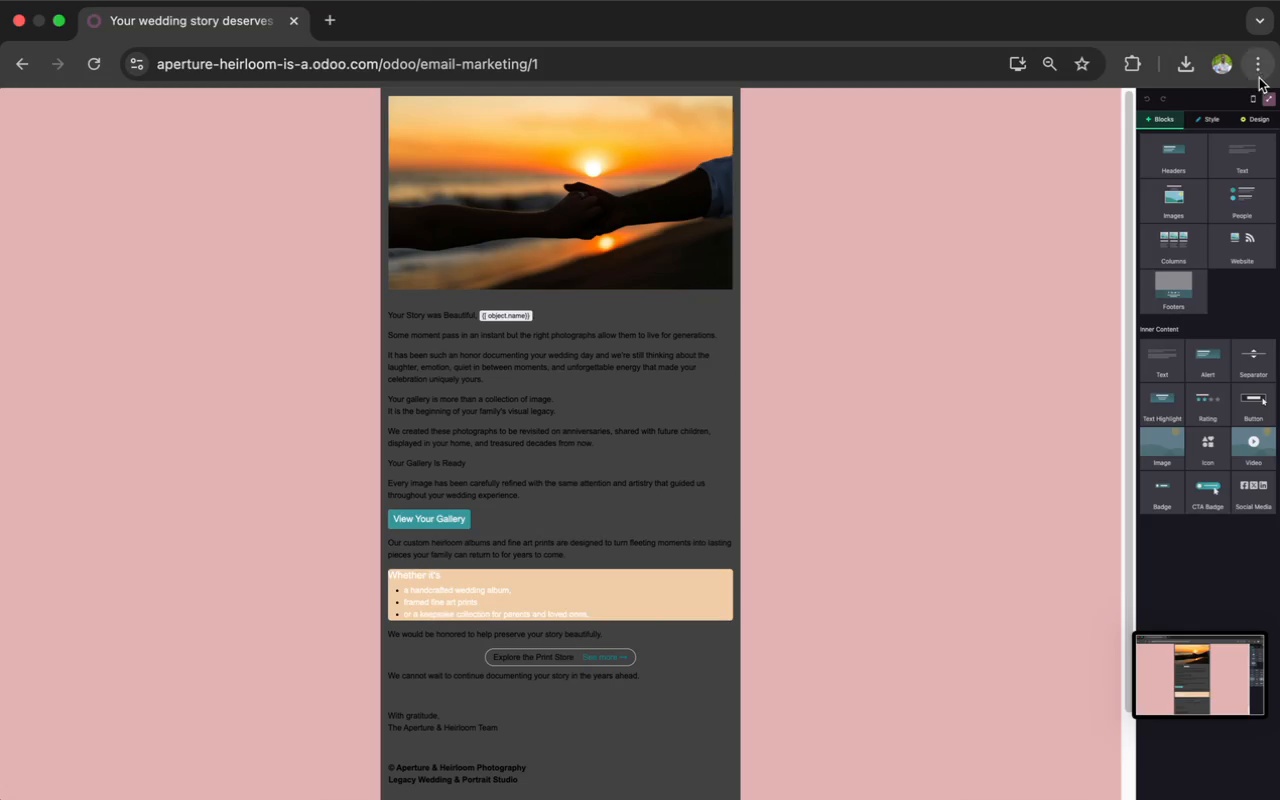 
left_click([1266, 98])